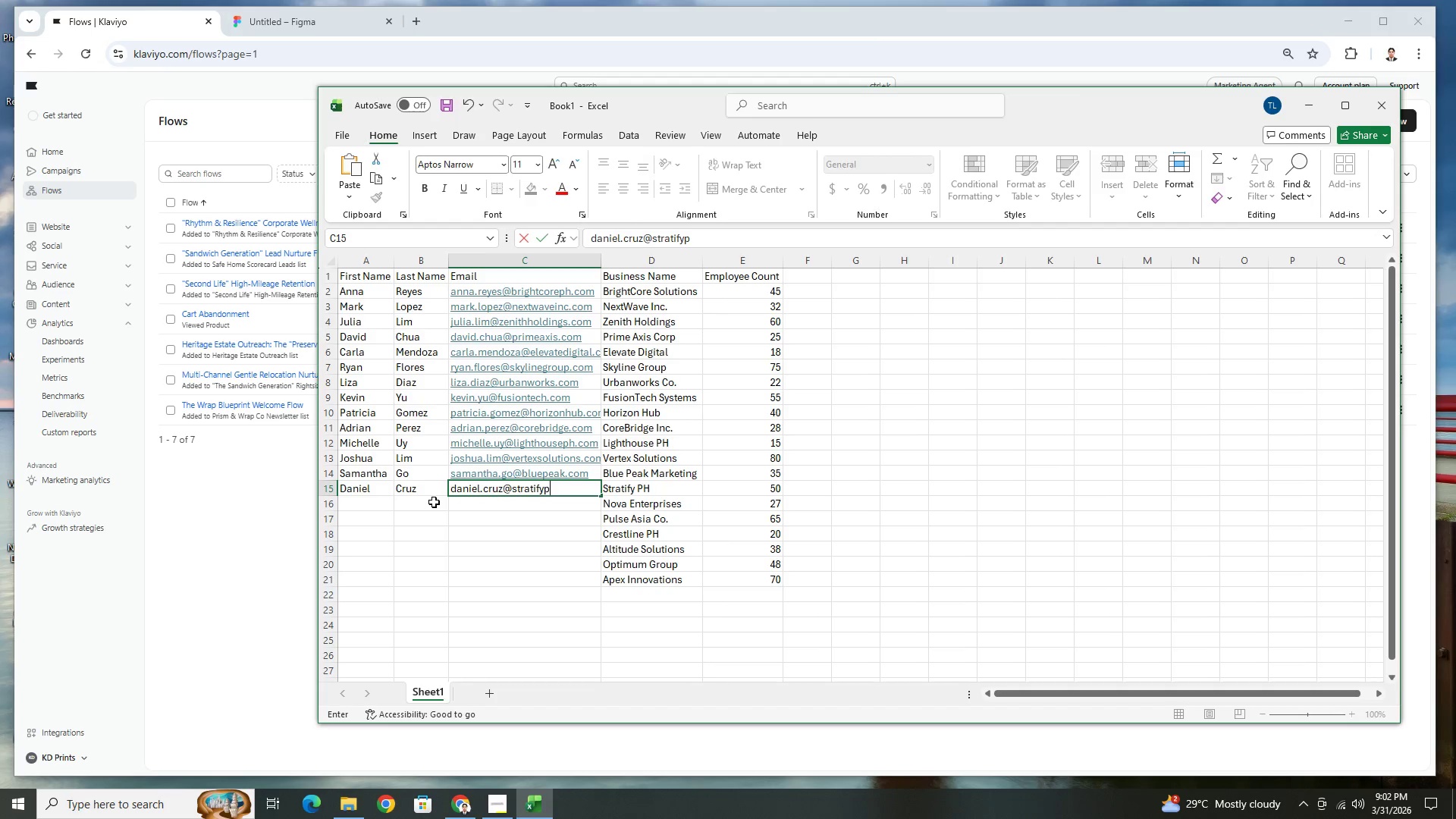 
key(Enter)
 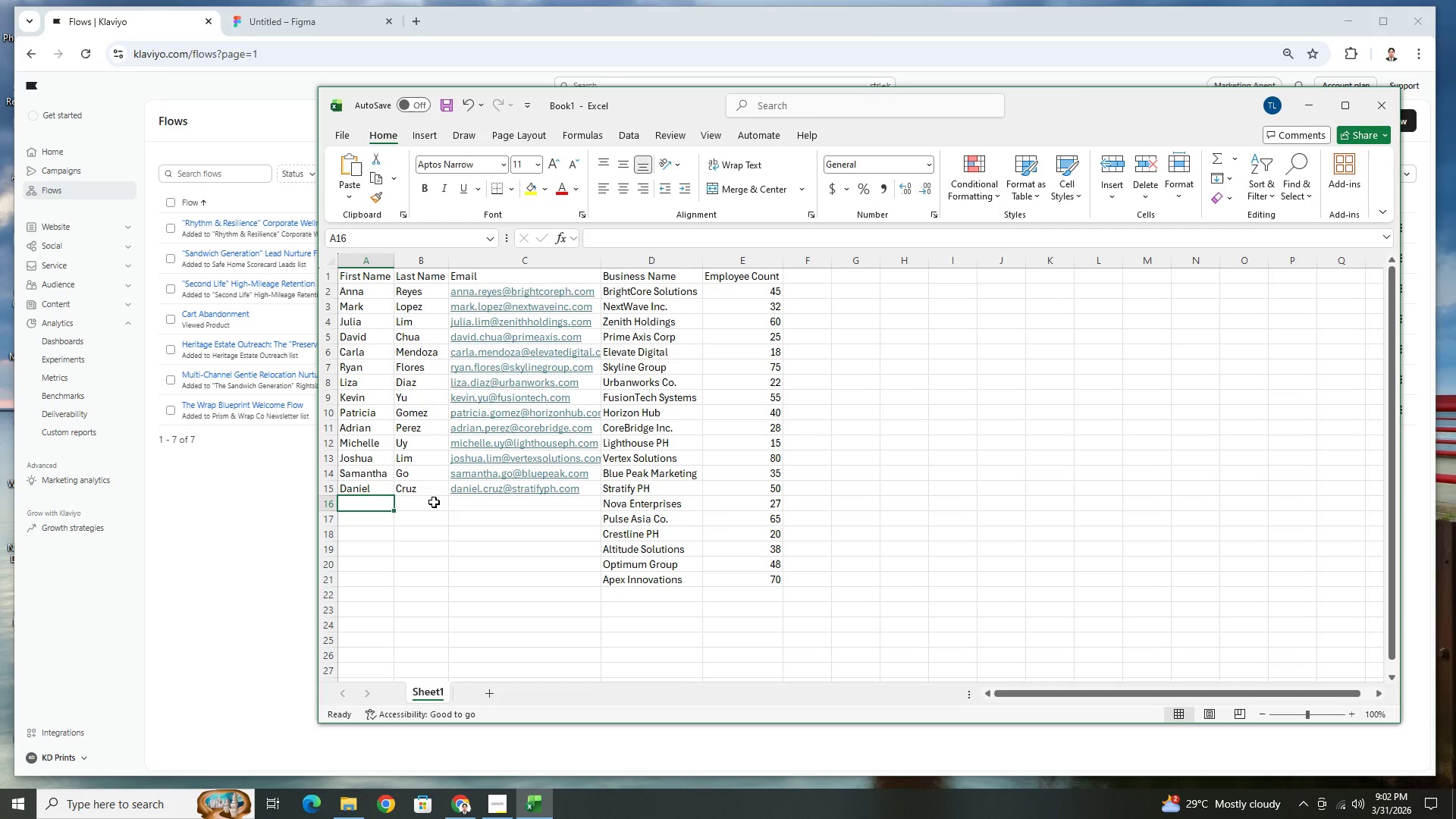 
type(Nicole)
key(Tab)
type(Sy)
key(Tab)
type(nicole.sy@novaenterprises.com)
 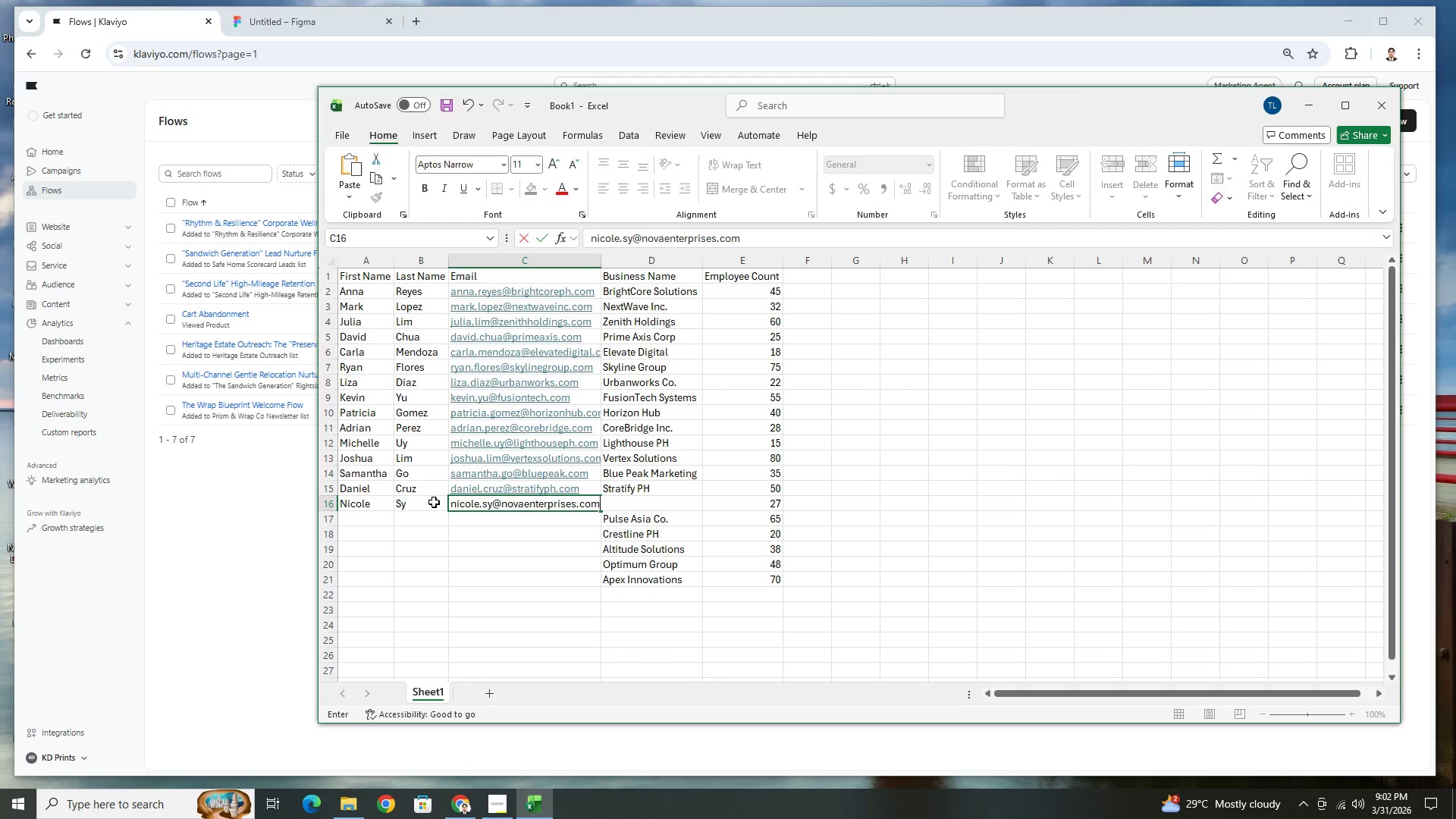 
key(Enter)
 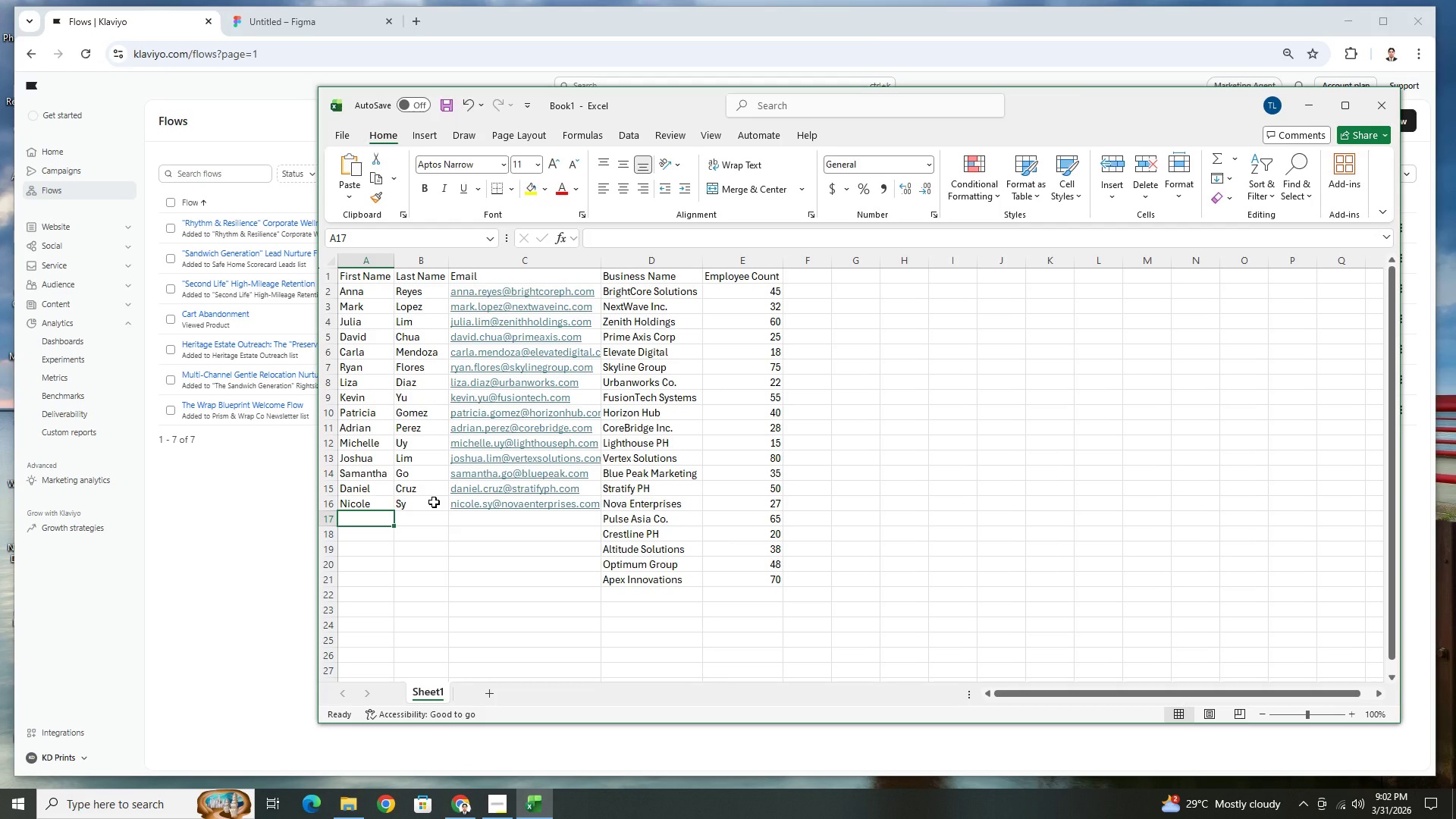 
type(Ethan)
key(Tab)
type(Lee)
key(Tab)
type(entha)
key(Backspace)
key(Backspace)
key(Backspace)
key(Backspace)
type(than.lee@pulseasia.com)
 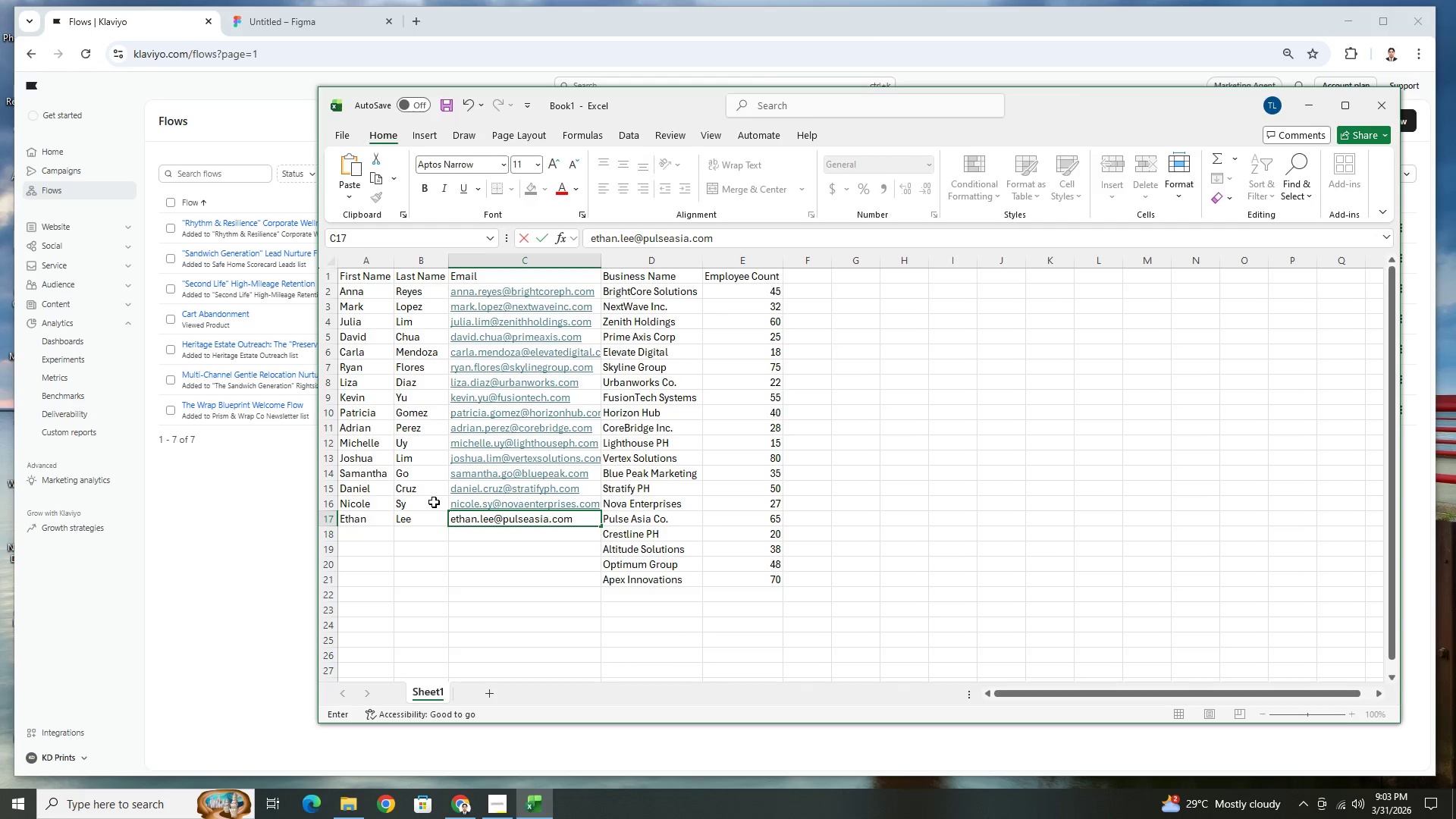 
key(Enter)
 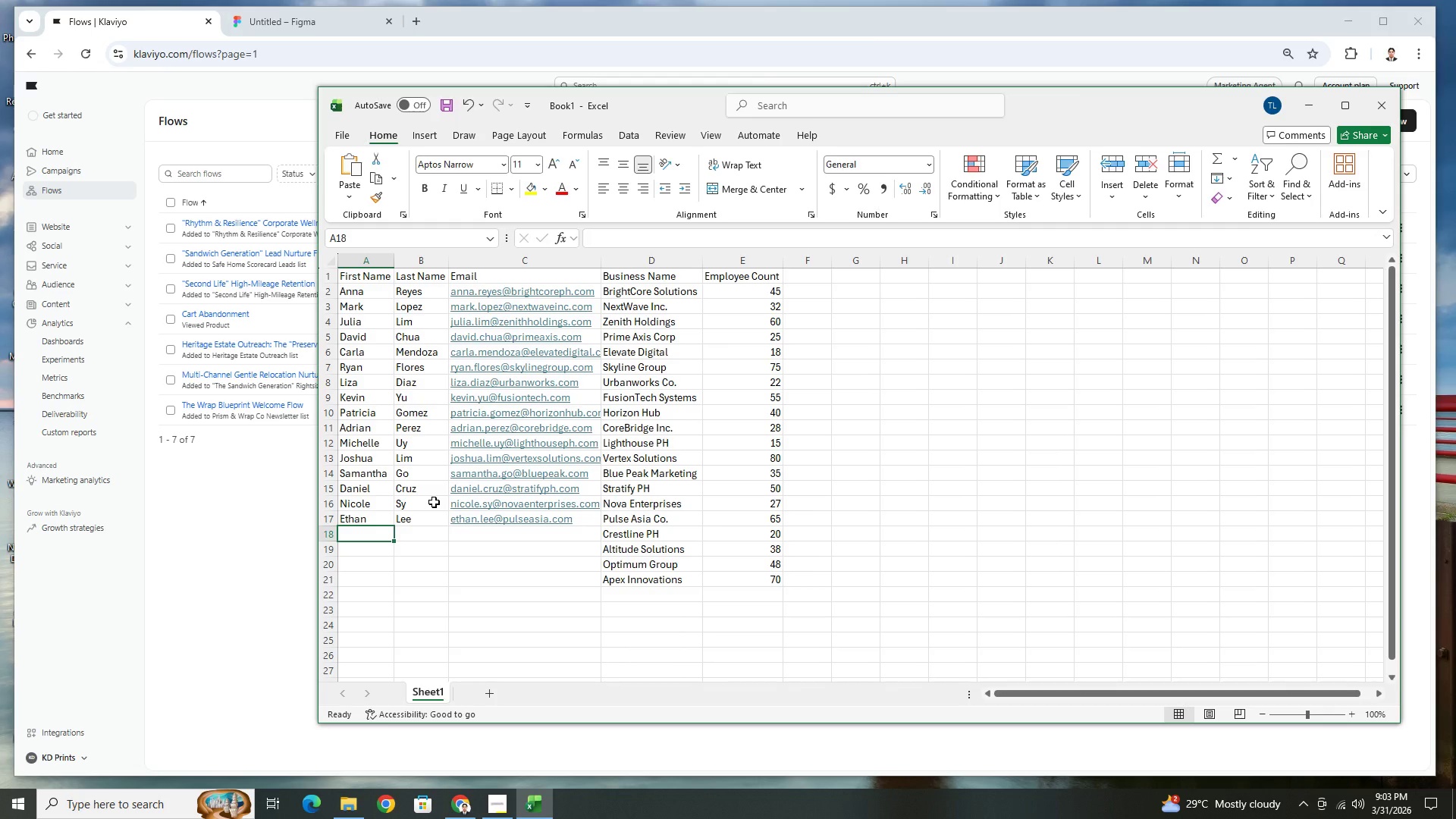 
type(Gran)
key(Backspace)
type(ce)
key(Tab)
type(Tan)
key(Tab)
type(grace.tan@)
 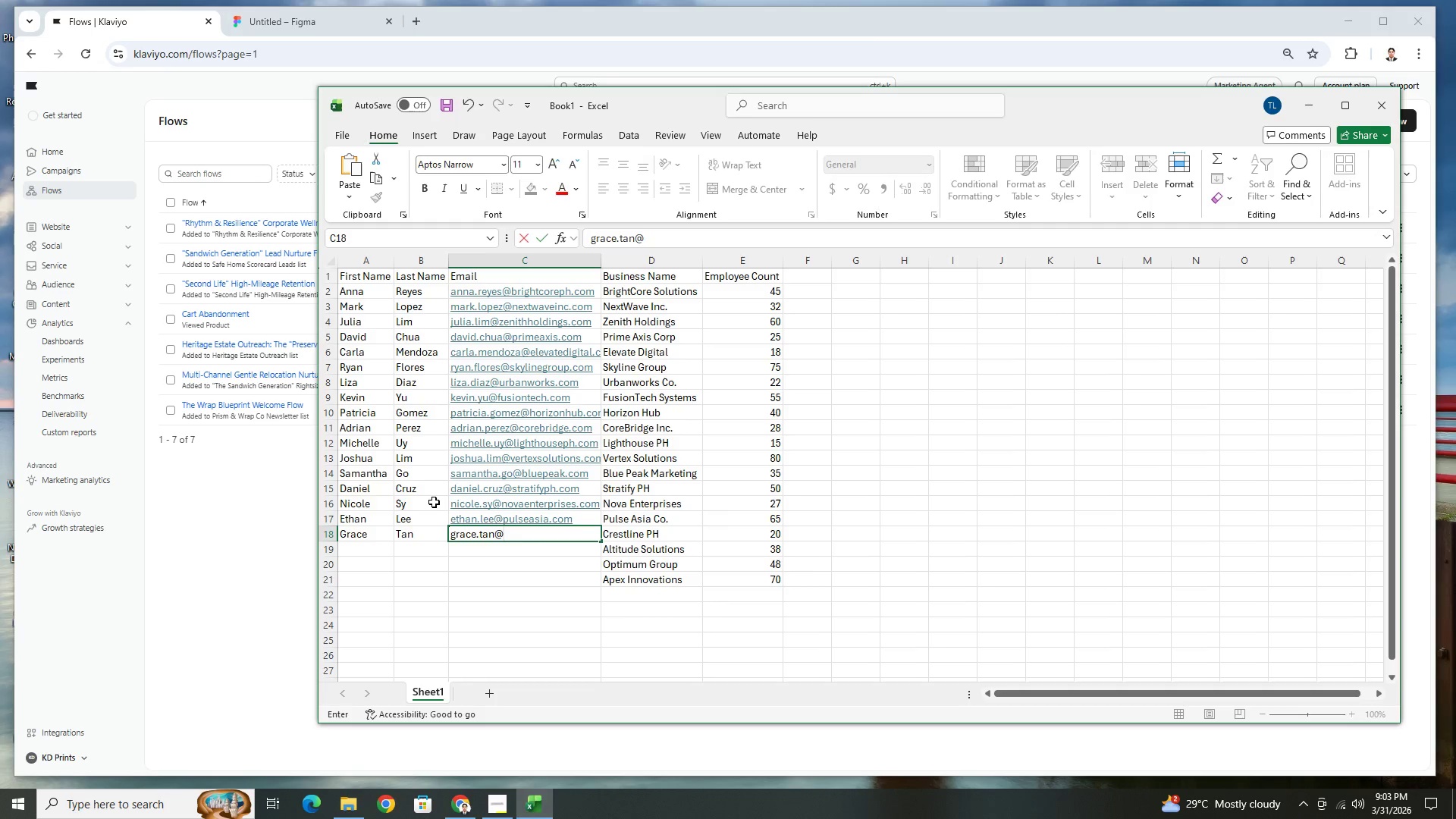 
type(crestlineph.com)
 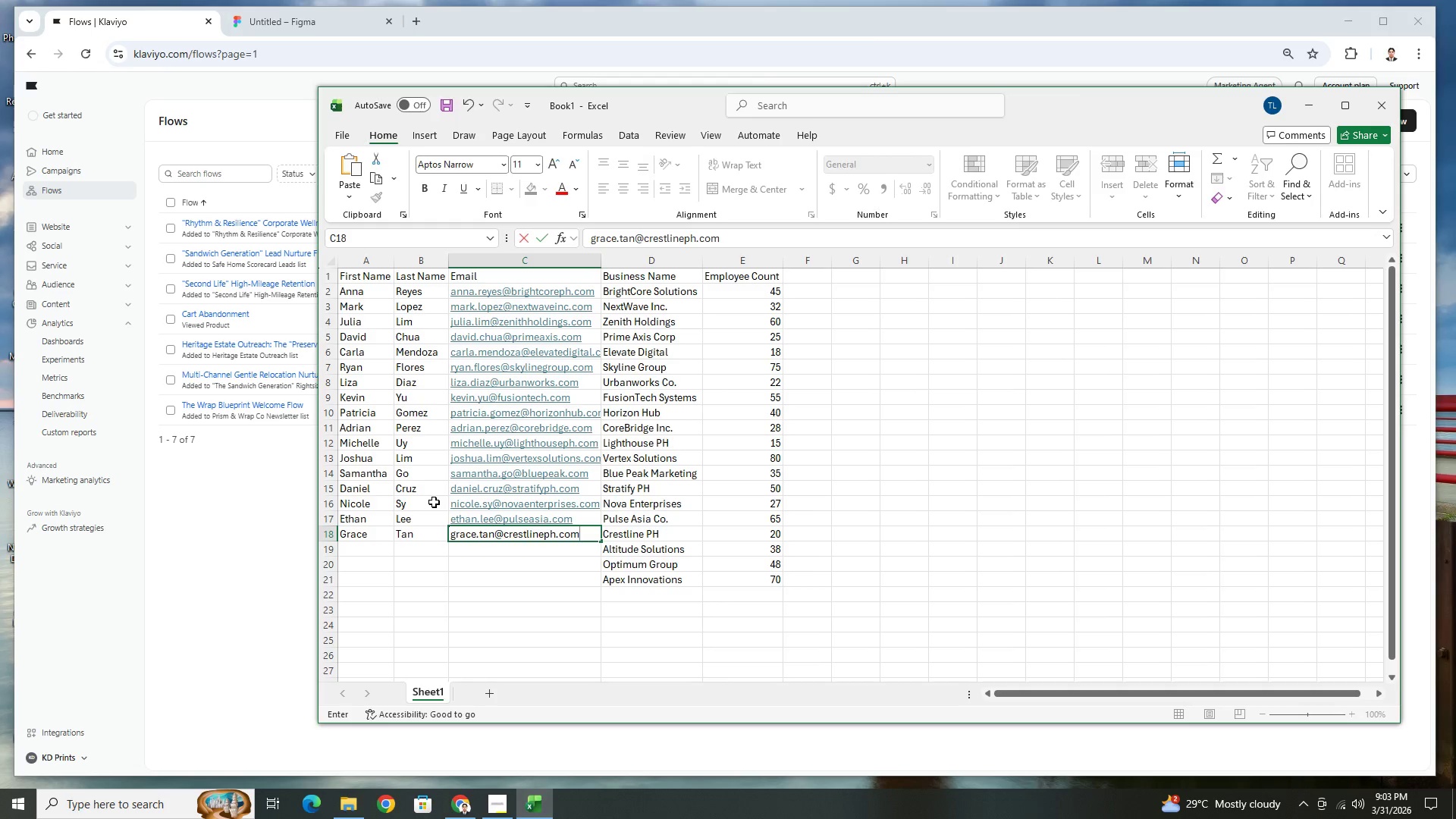 
key(Enter)
 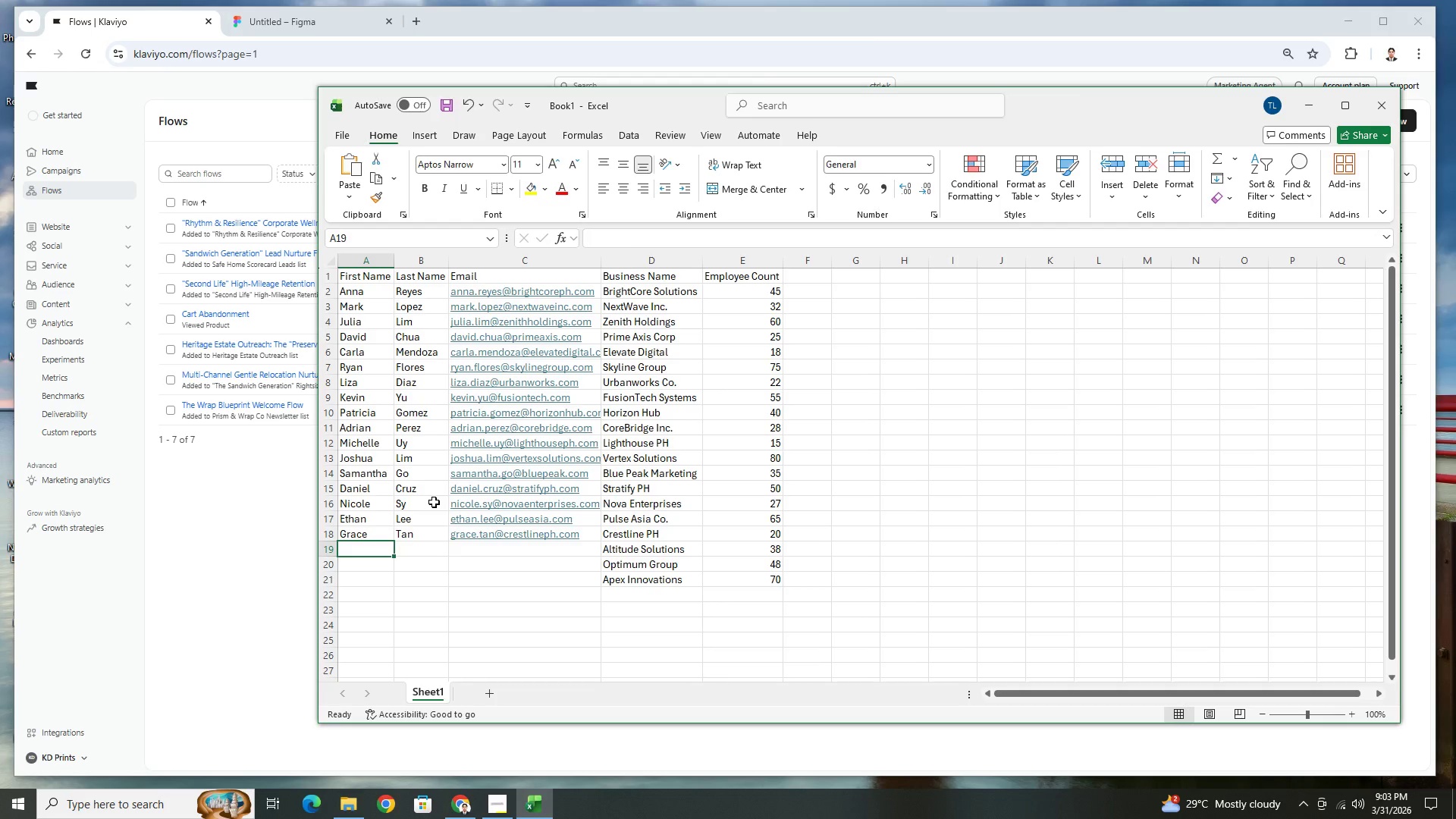 
type(Brian)
key(Tab)
type(Lim)
key(Tab)
 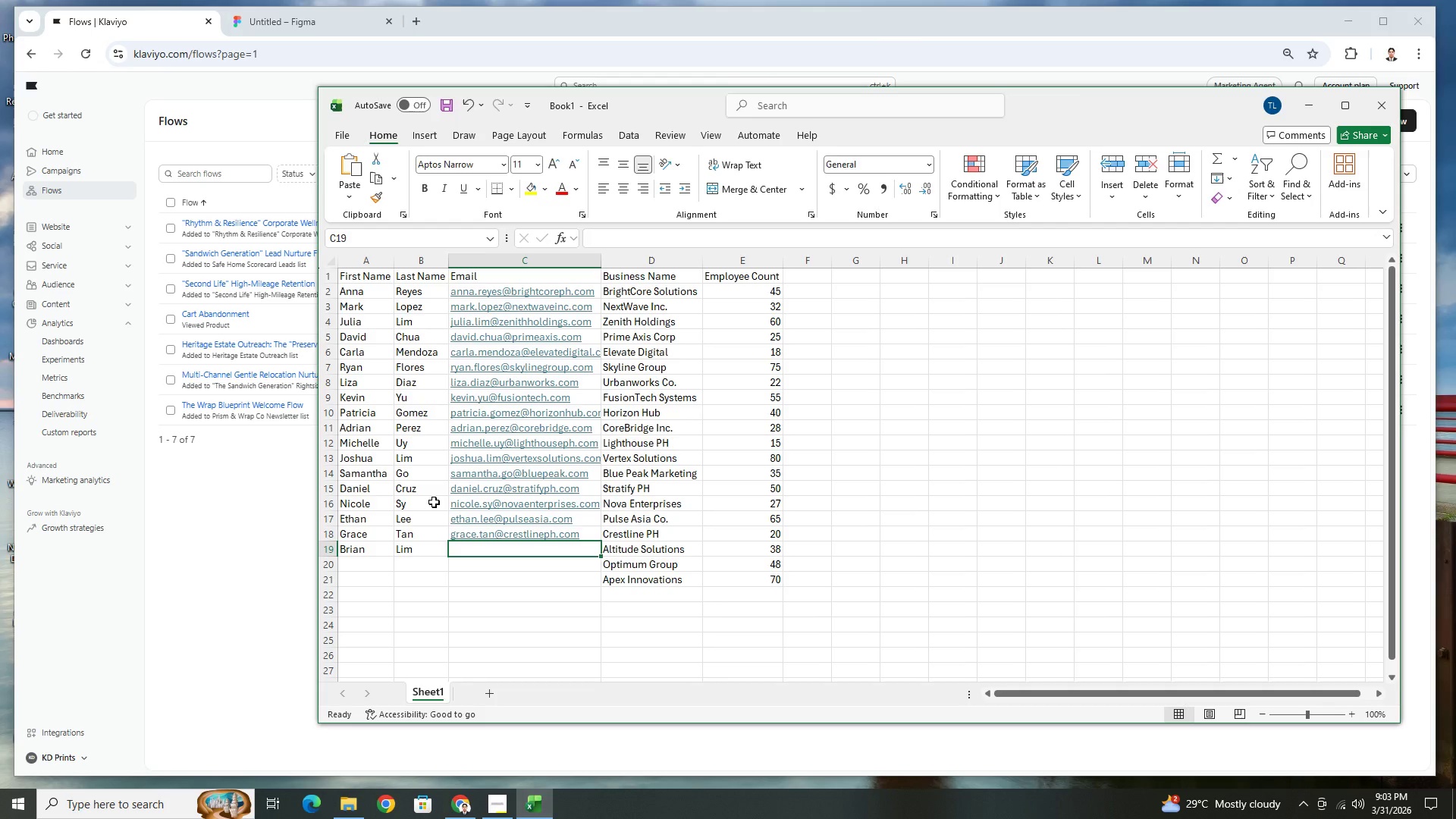 
double_click([436, 551])
 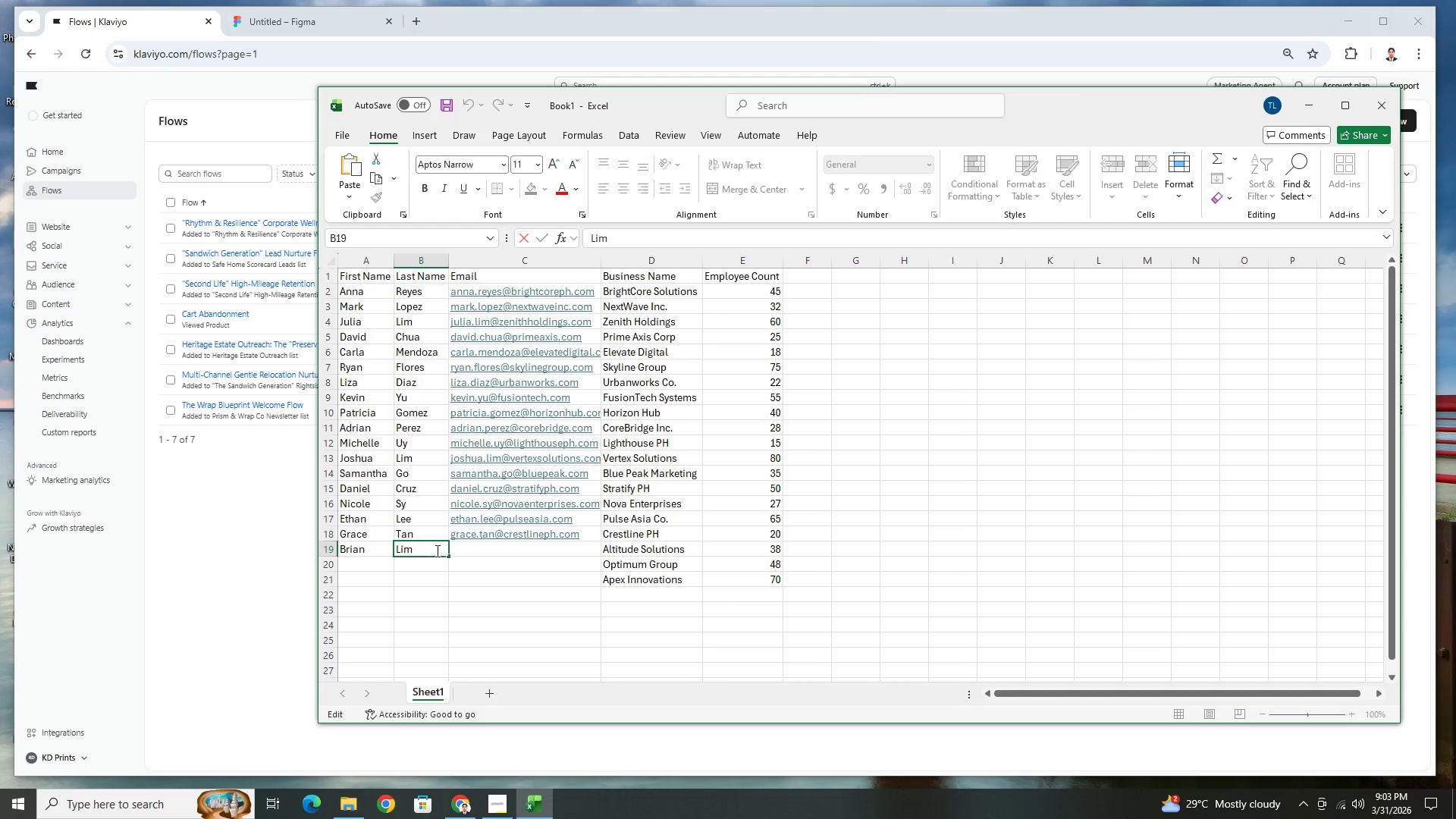 
triple_click([436, 551])
 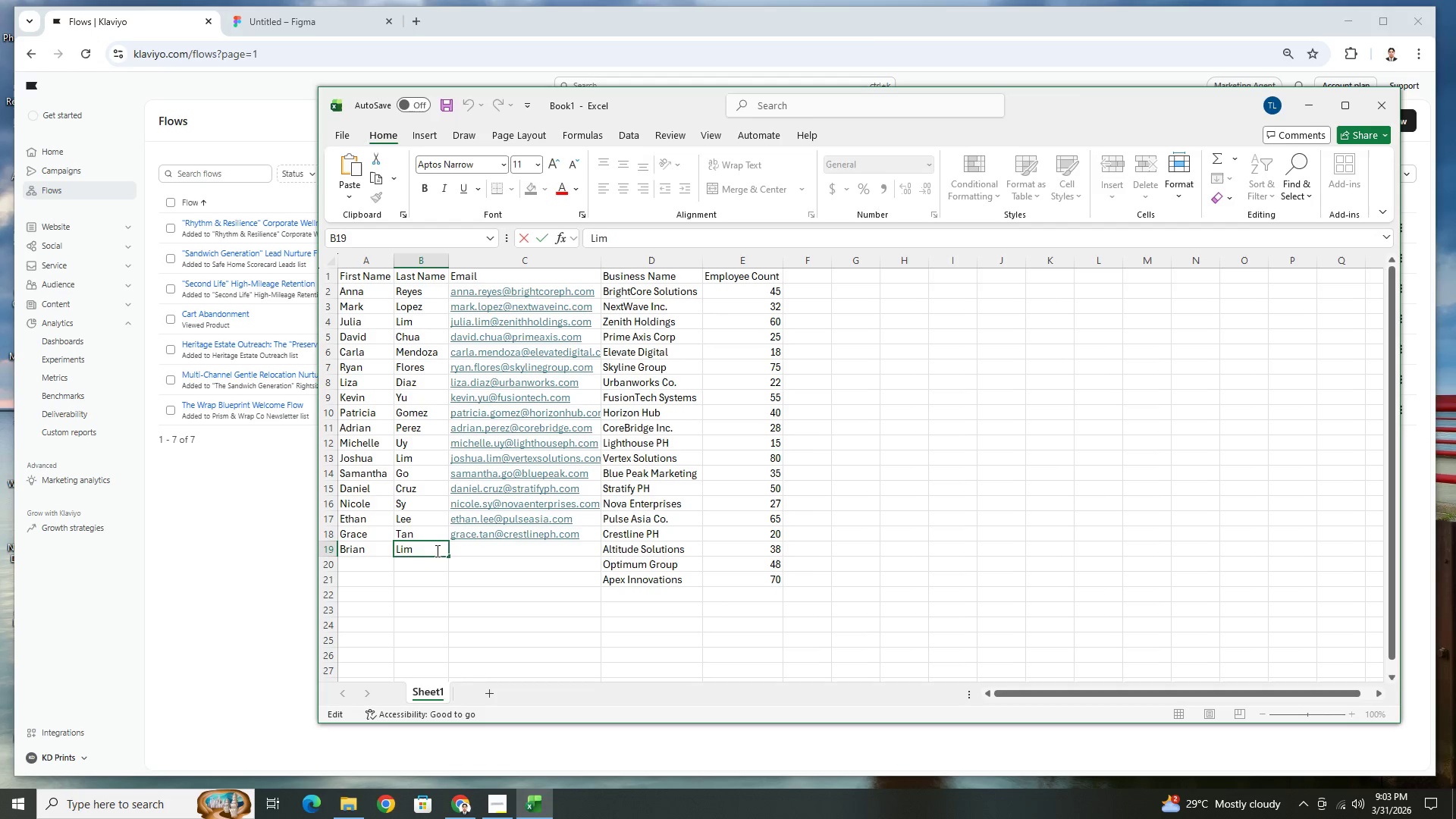 
triple_click([436, 551])
 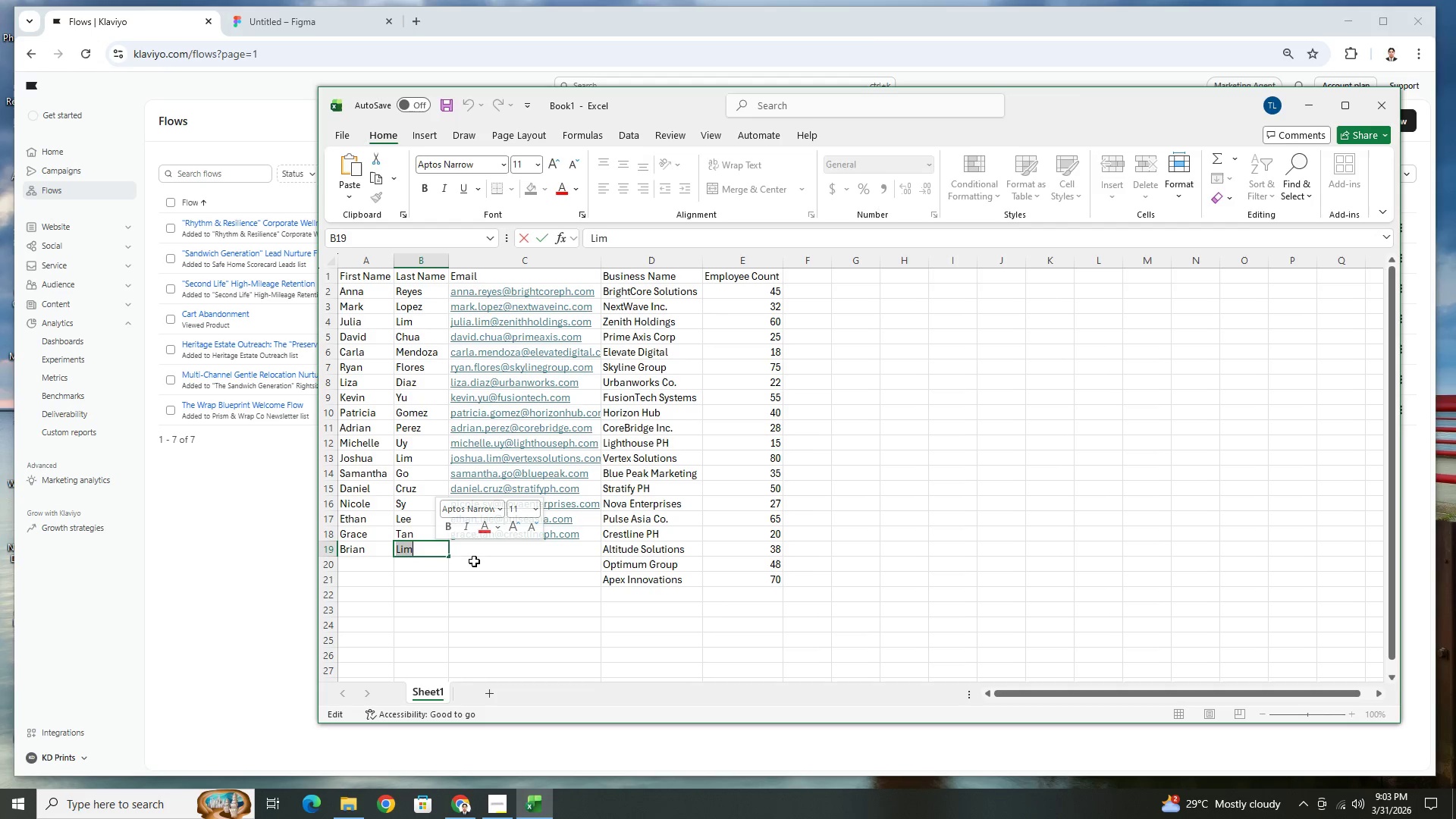 
left_click([479, 560])
 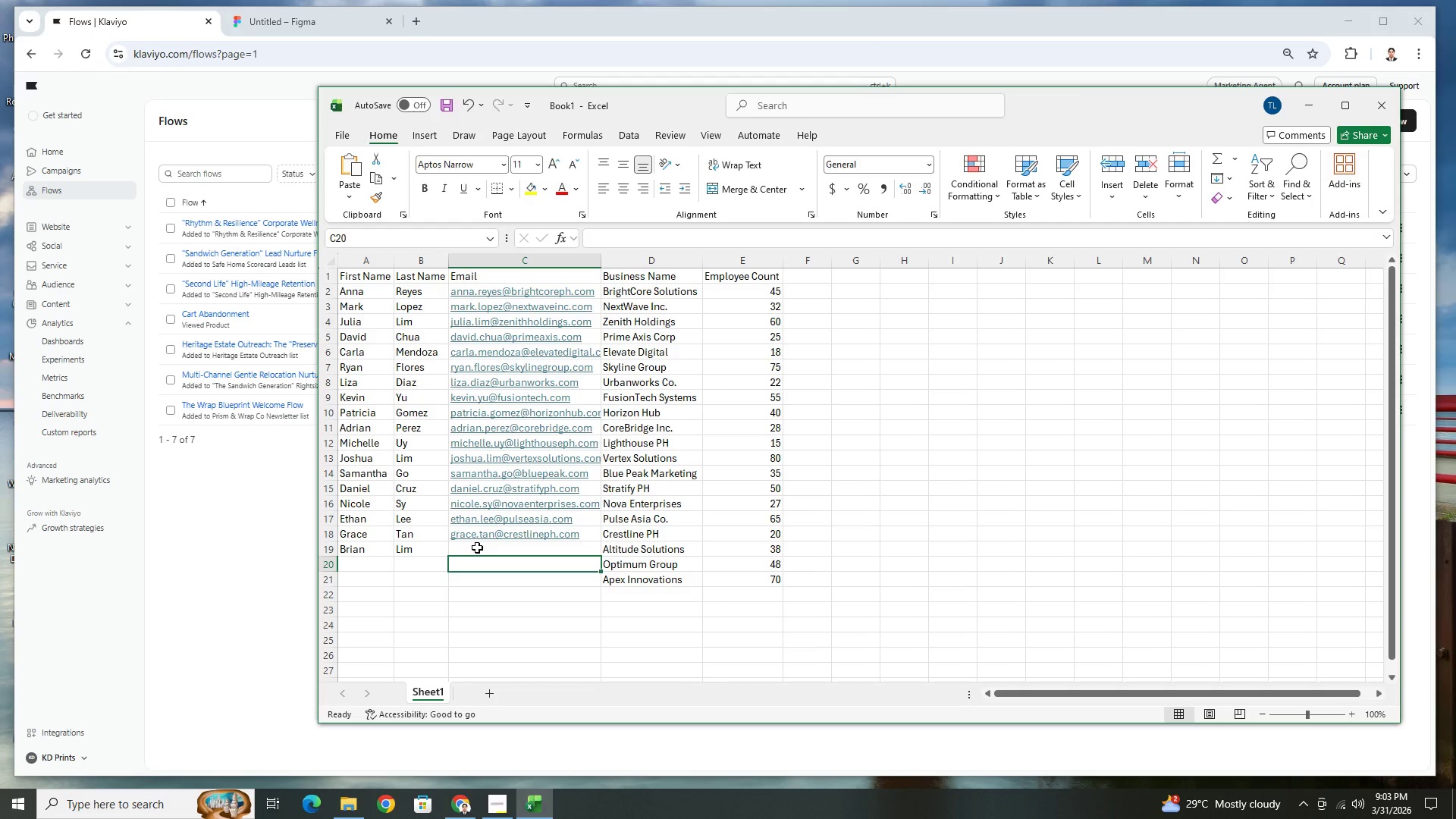 
left_click([477, 548])
 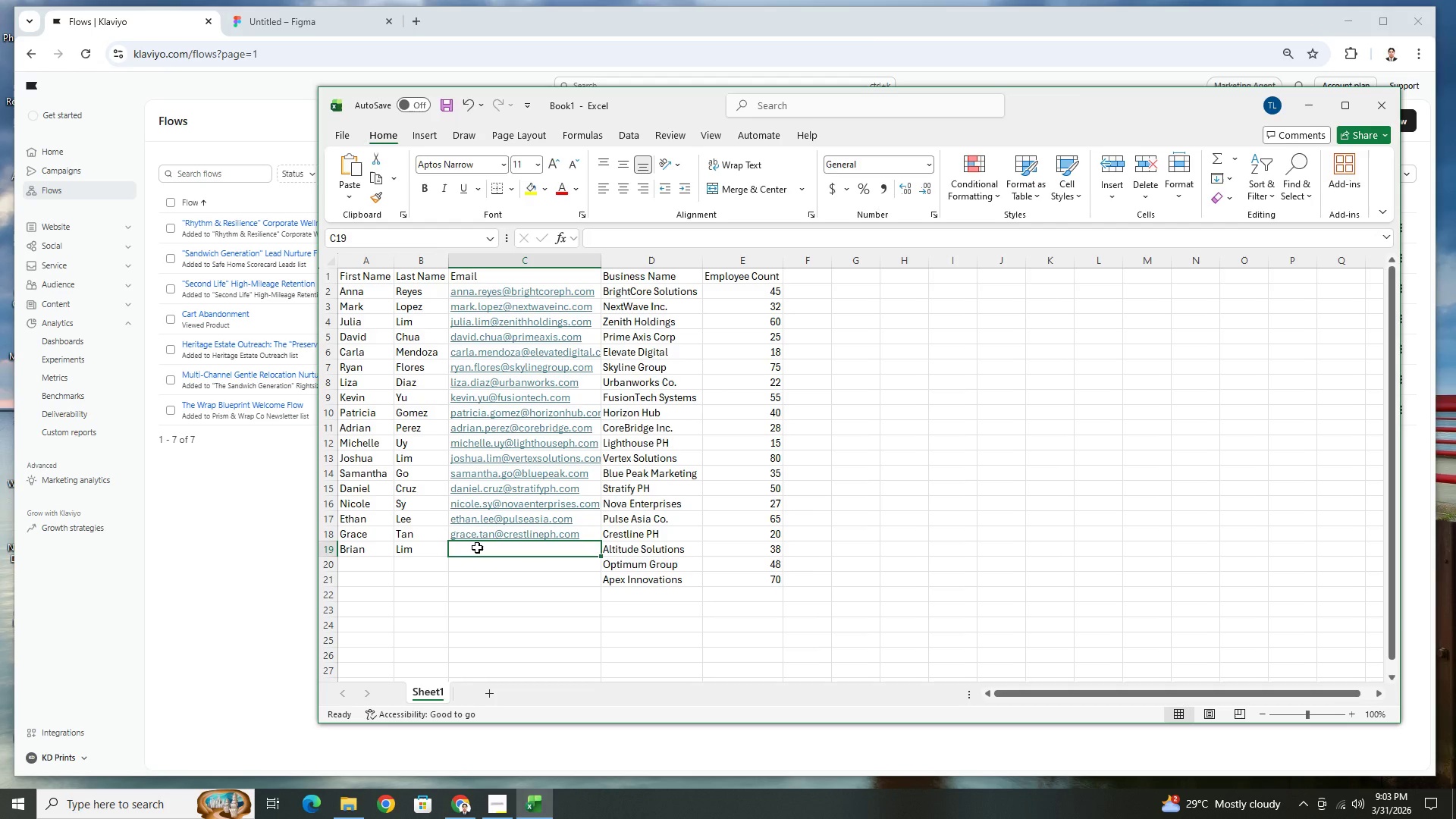 
type(brian.lim@altitudesoluit)
key(Backspace)
key(Backspace)
type(tions.com)
 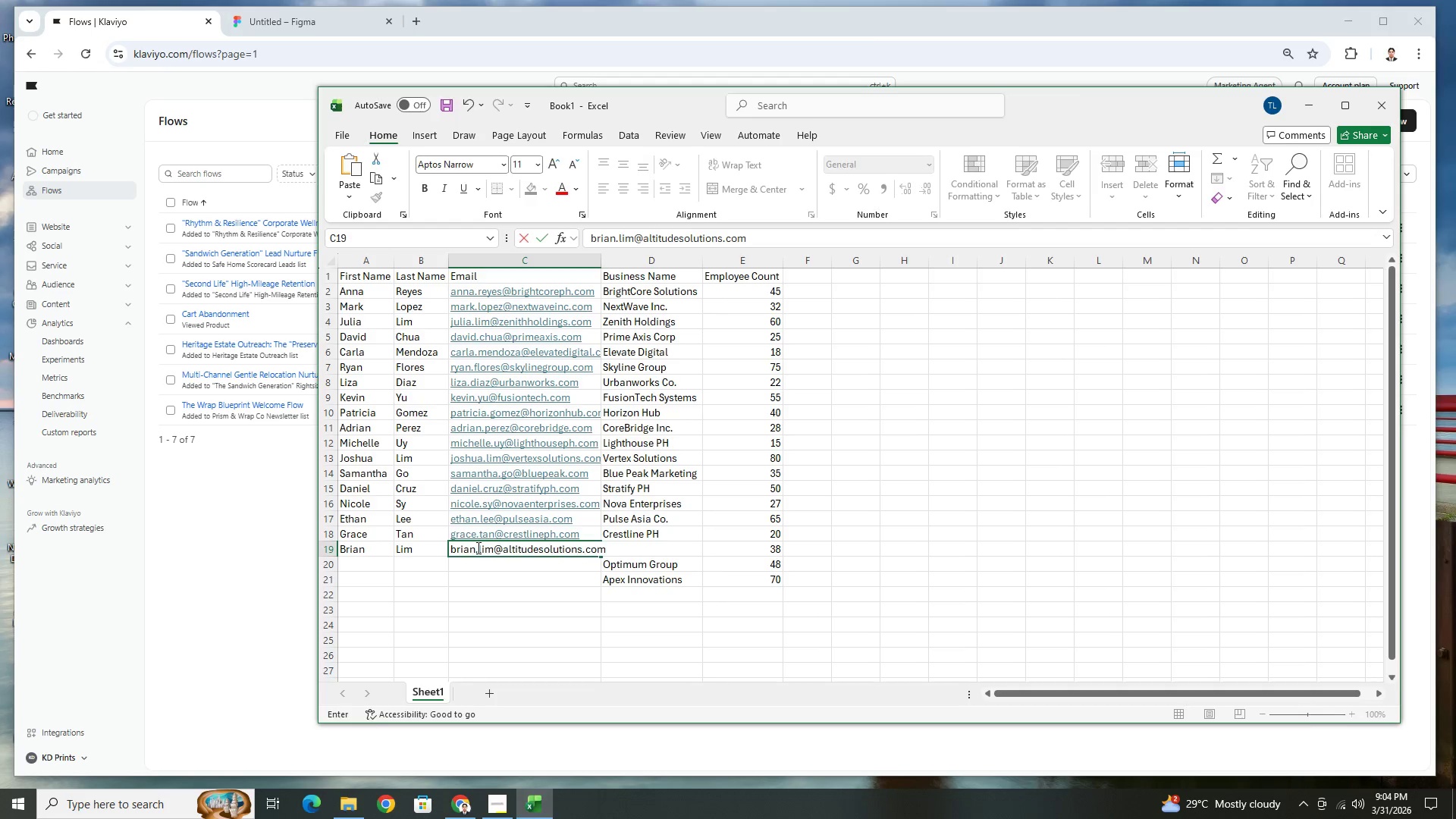 
key(Enter)
 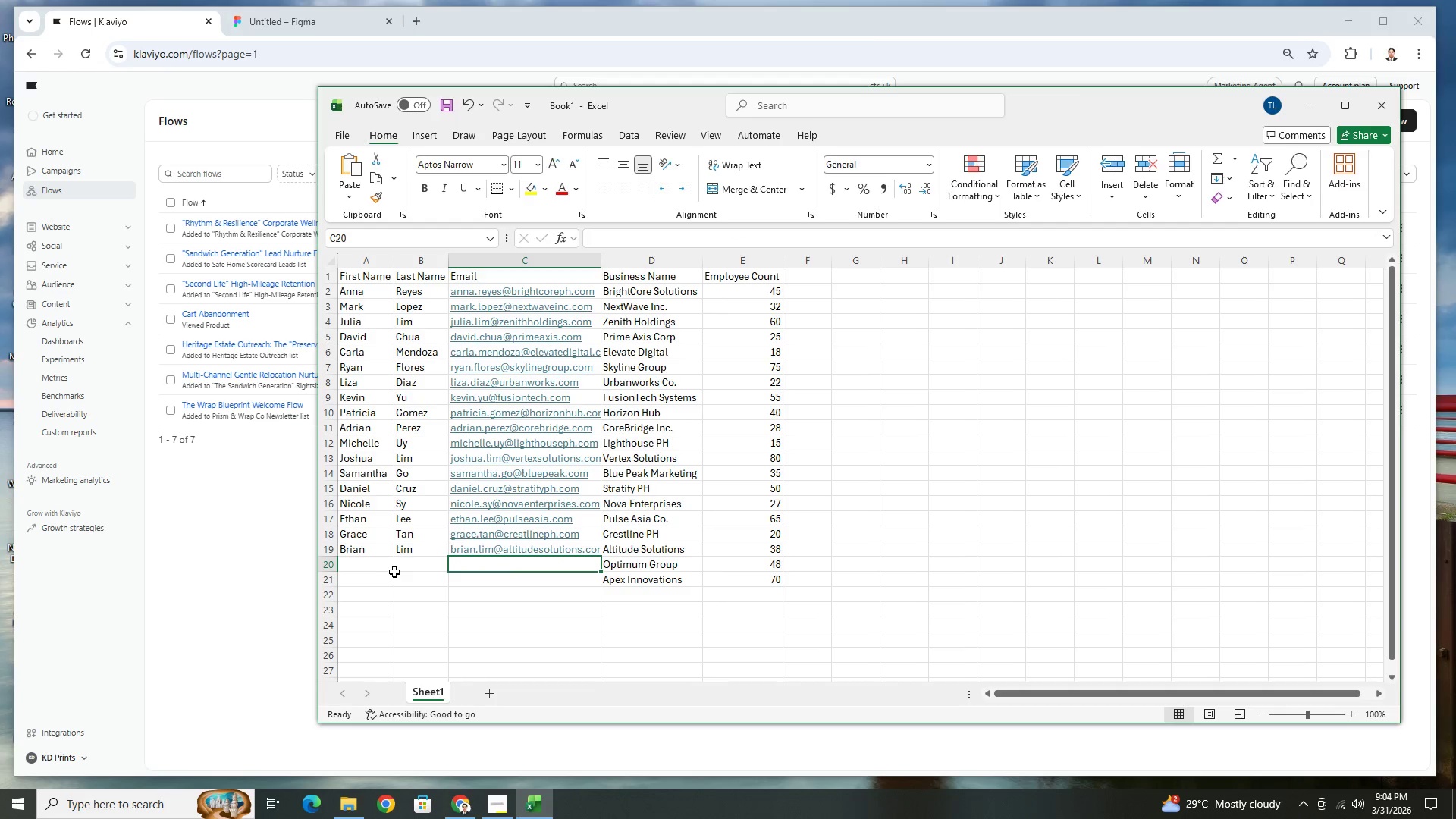 
left_click([375, 567])
 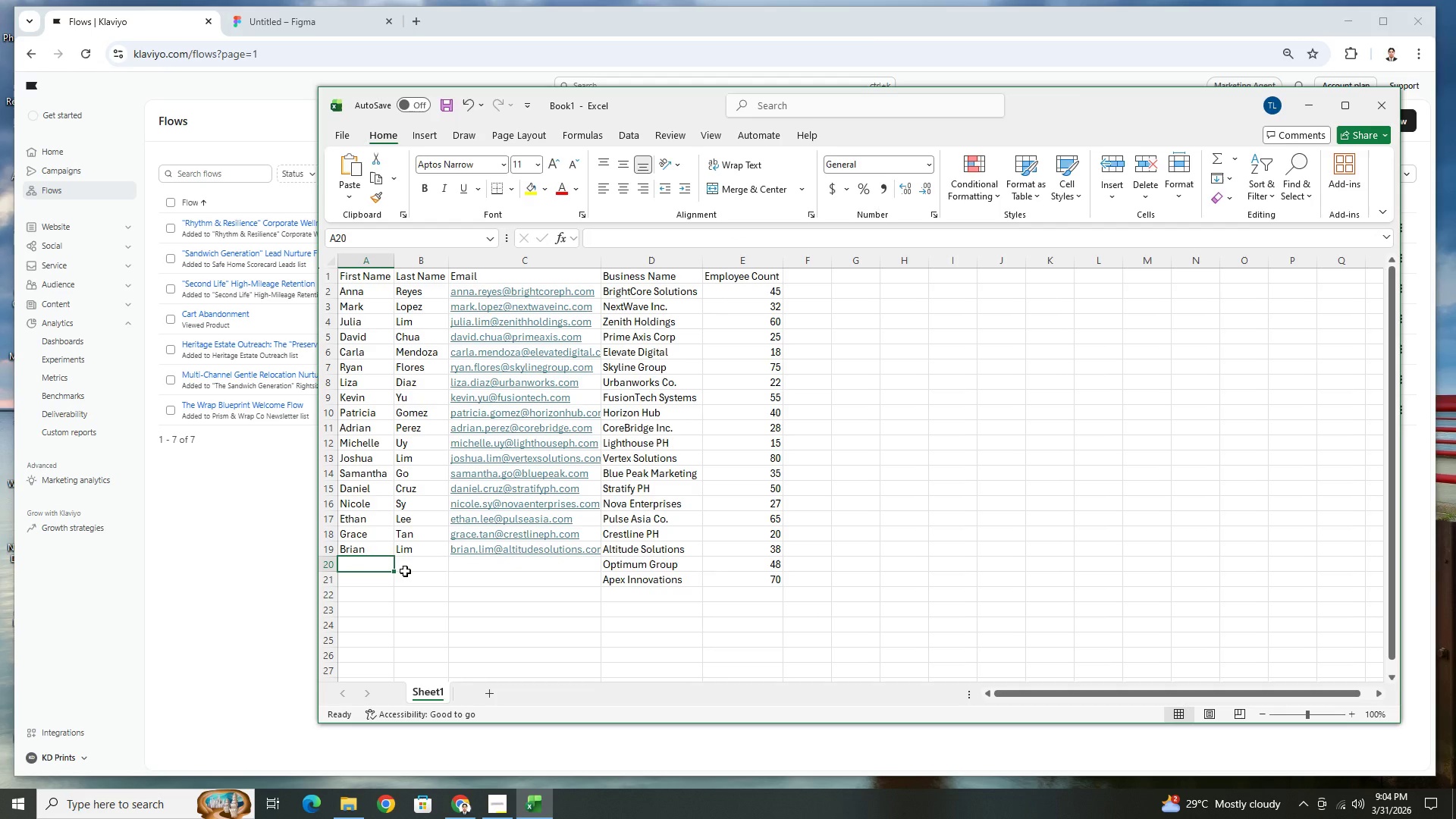 
type(Vanessa)
key(Tab)
type(Yap)
key(Tab)
type(vanessa.yap@optimumgroup.com)
 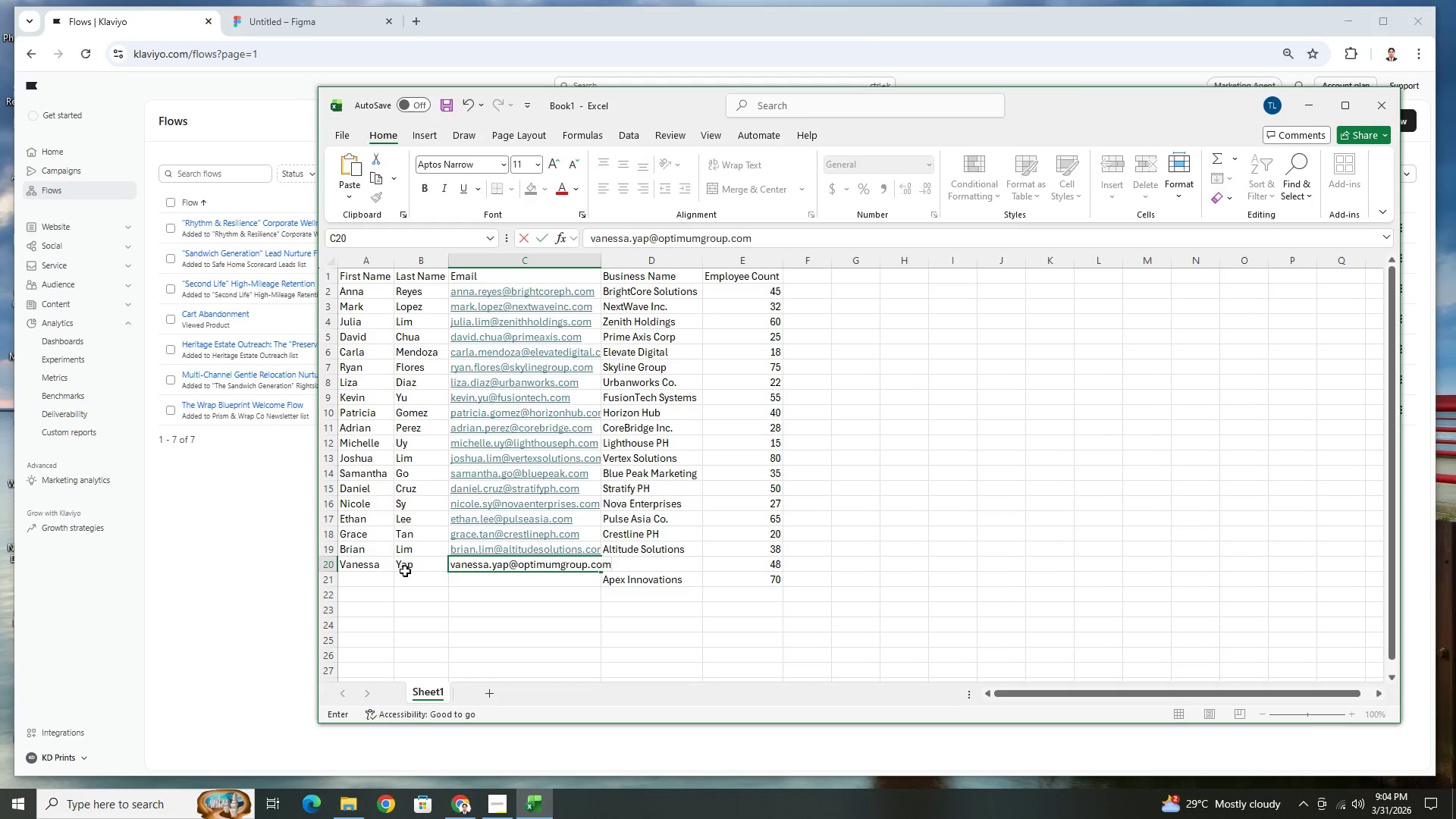 
key(Enter)
 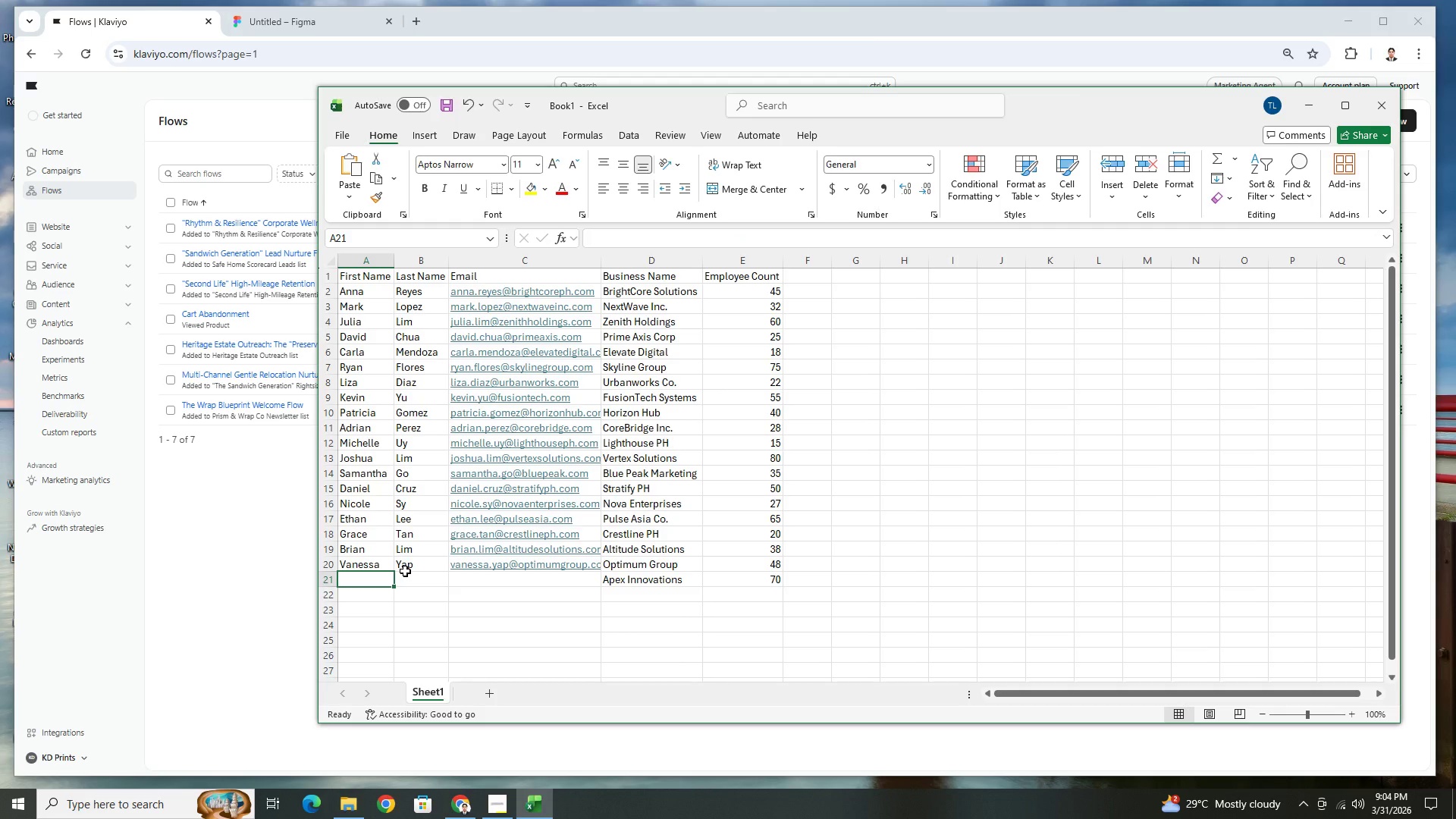 
key(ArrowLeft)
 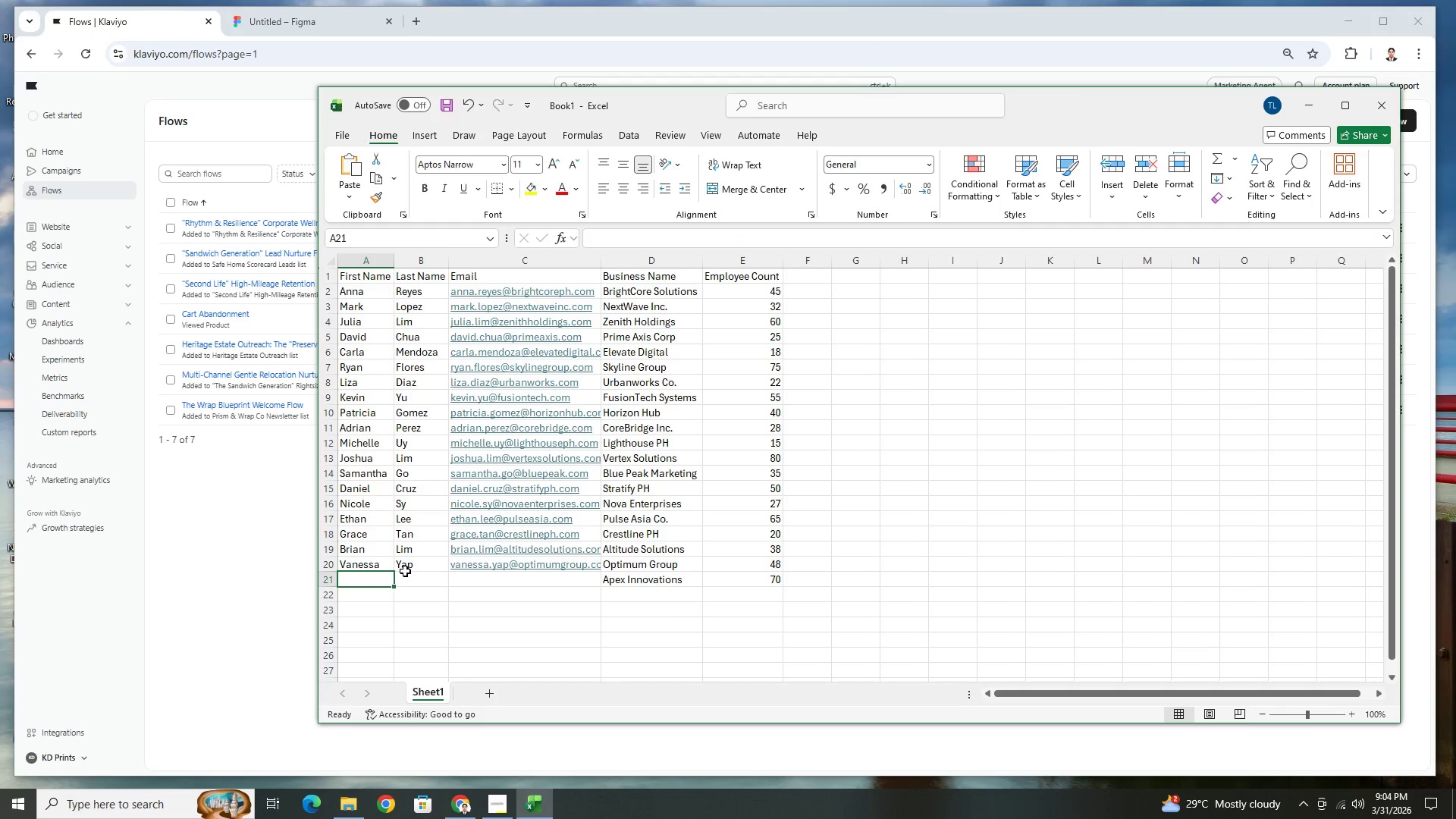 
key(ArrowRight)
 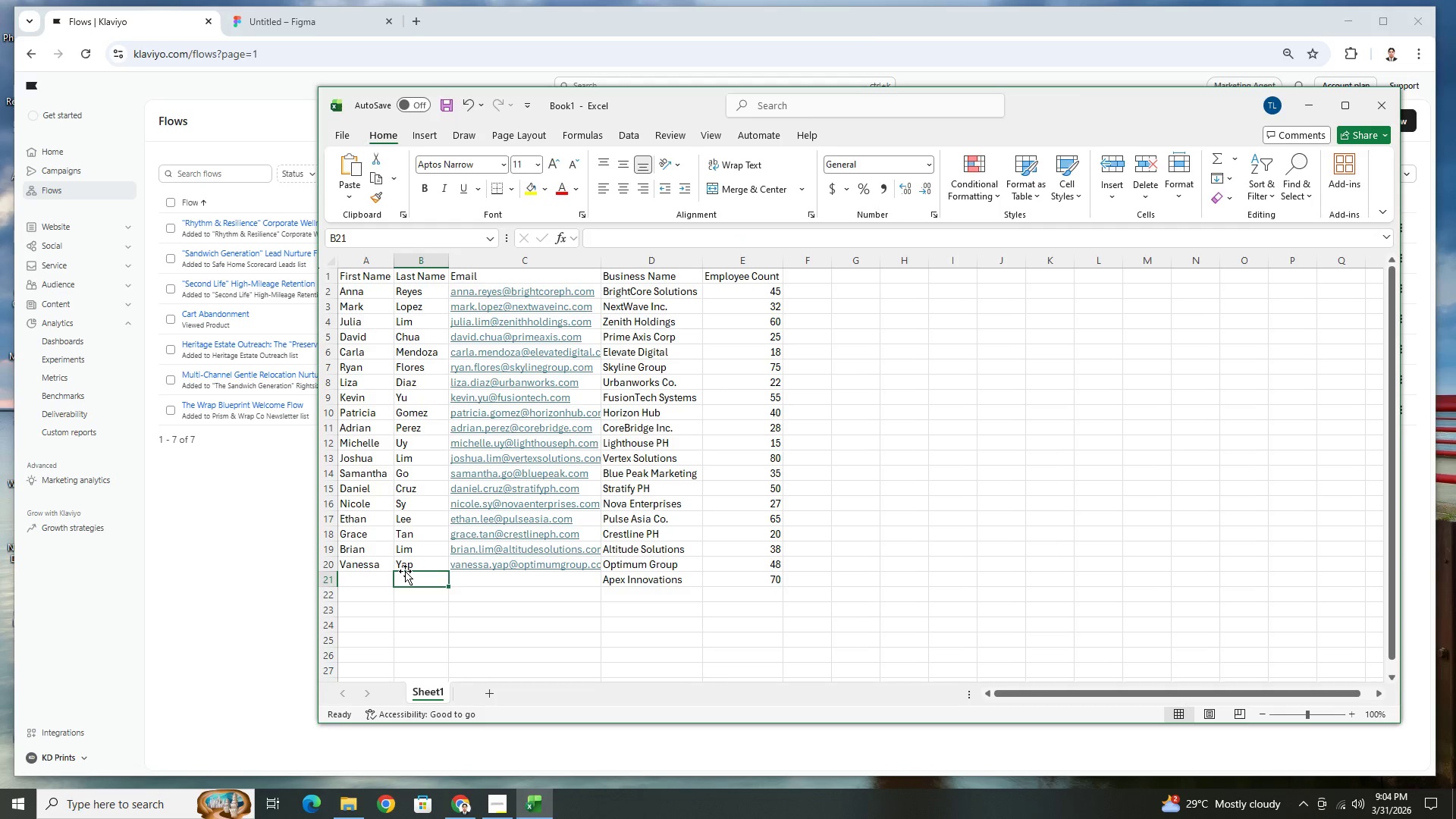 
key(ArrowLeft)
 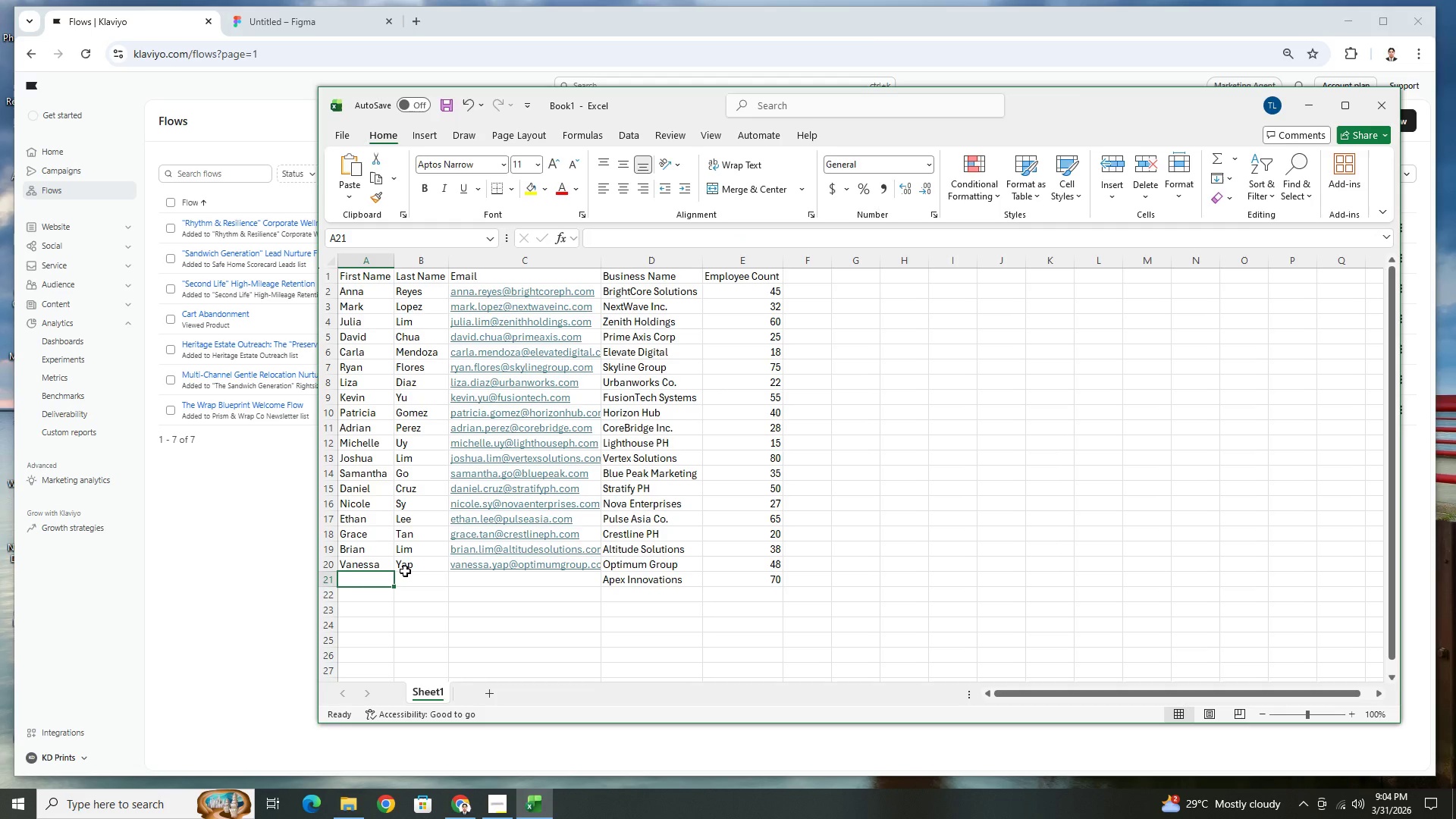 
type(Leo)
key(Tab)
type(Kho)
key(Tab)
type(leo.kho@apexinnovations.com)
key(Tab)
 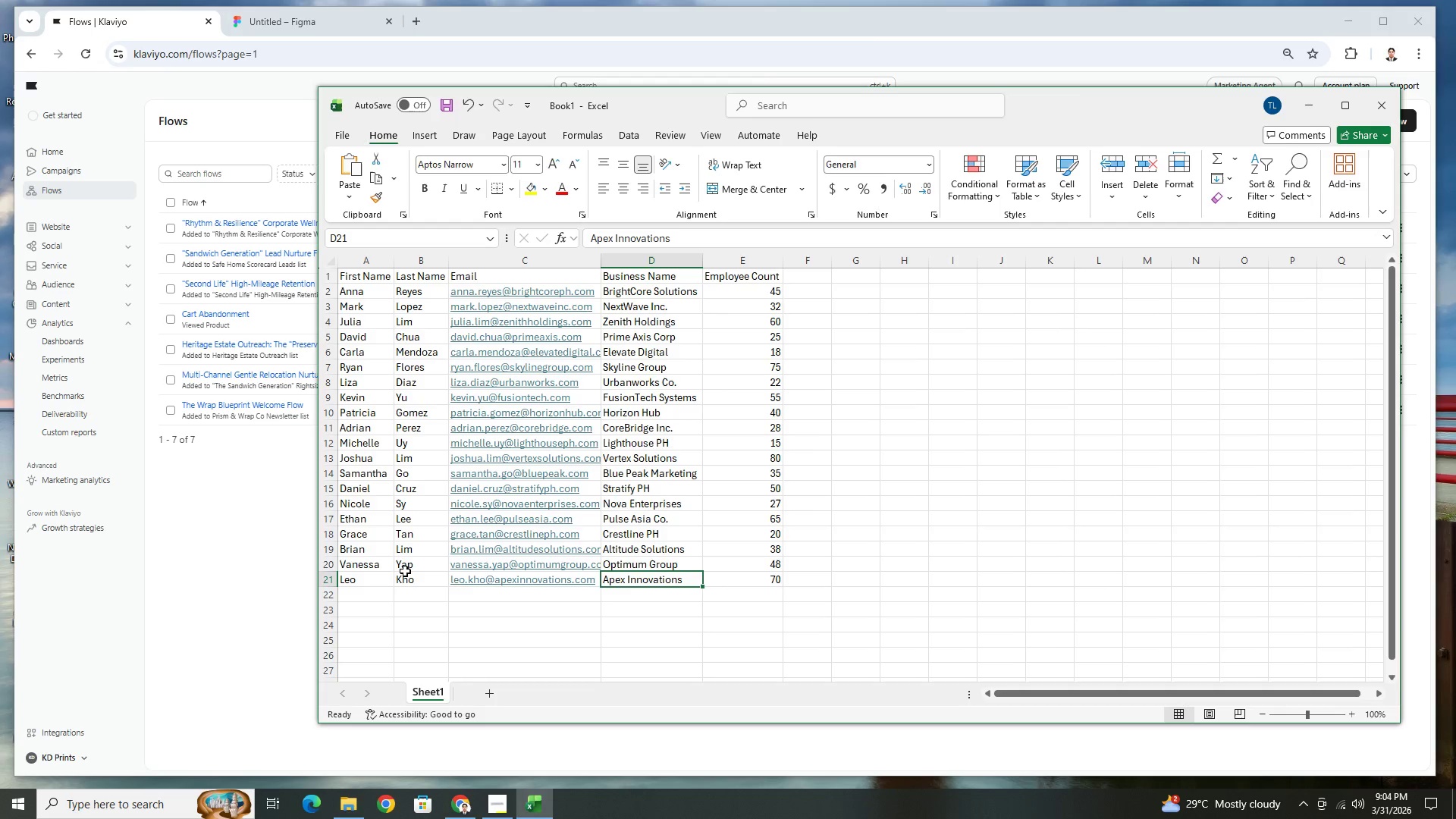 
left_click([1040, 513])